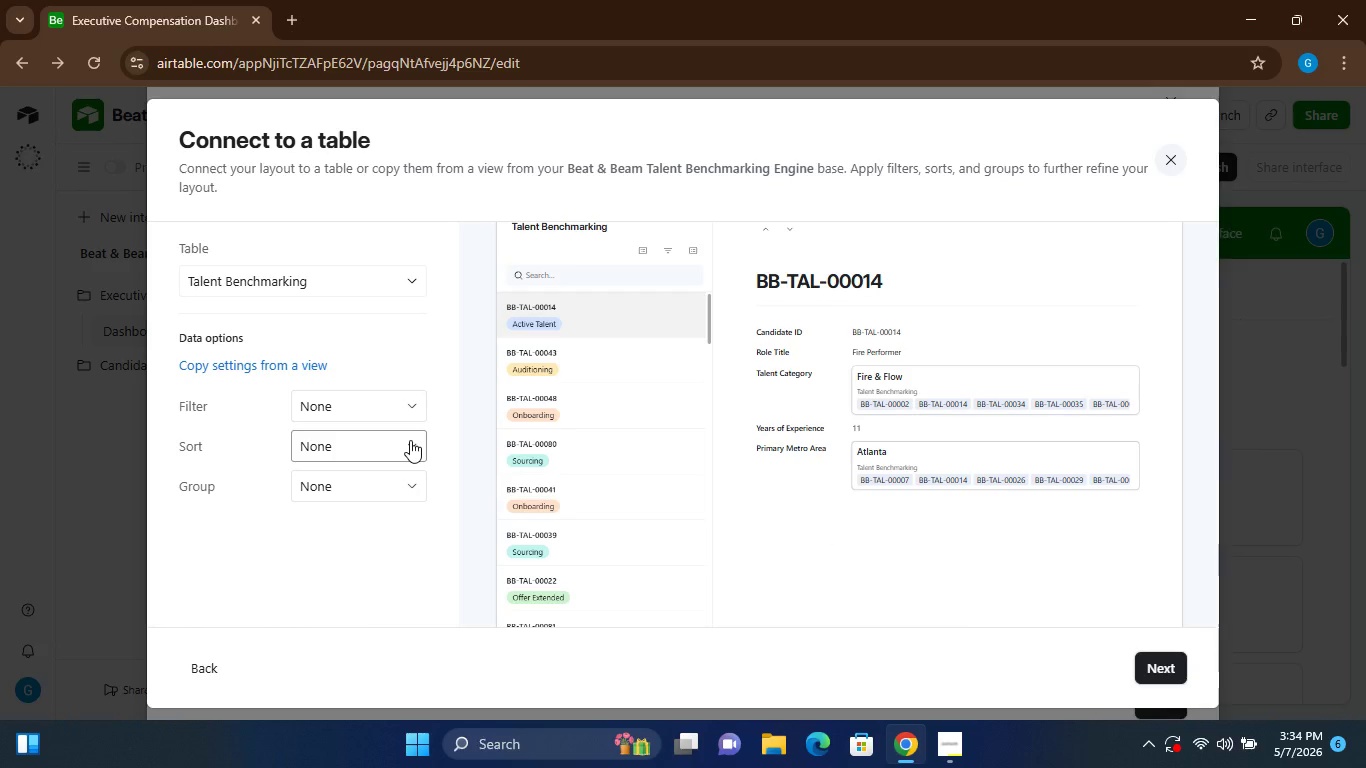 
left_click([410, 440])
 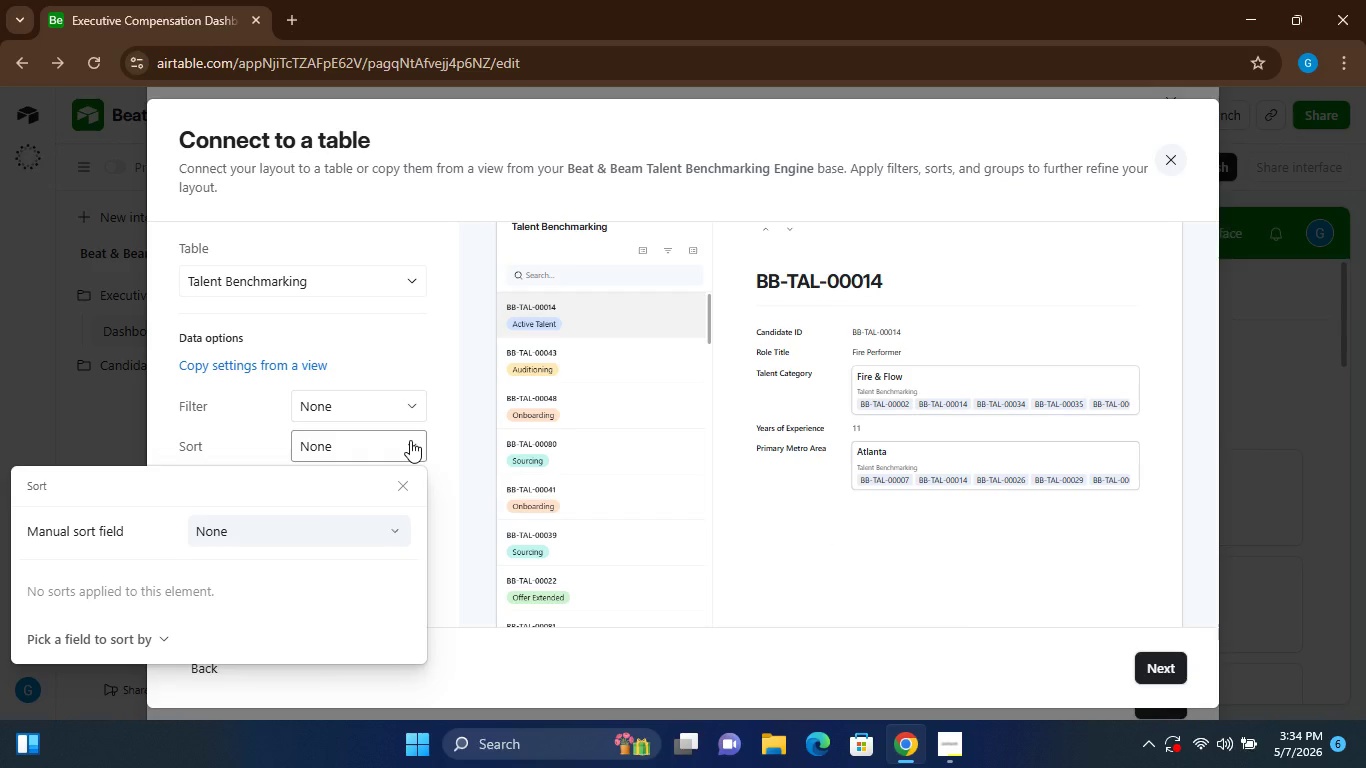 
left_click([410, 440])
 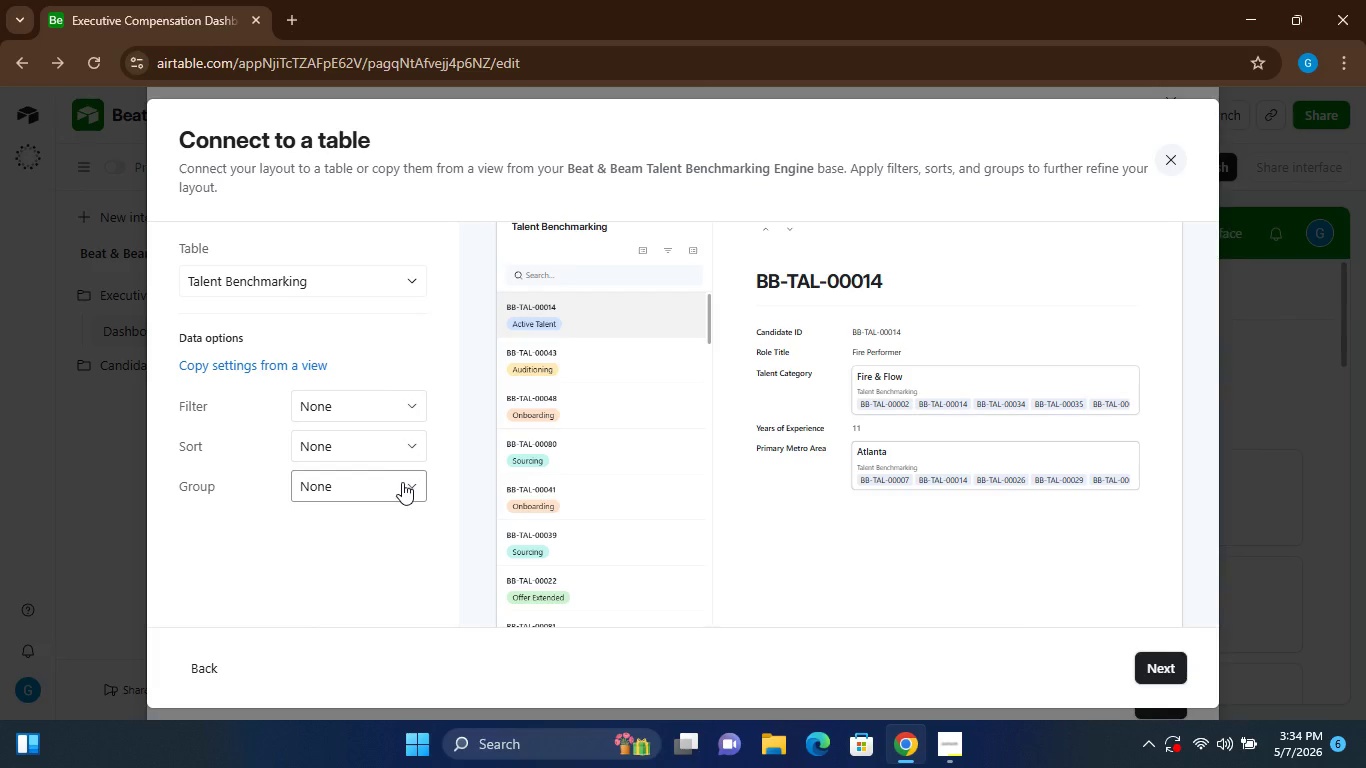 
left_click([402, 482])
 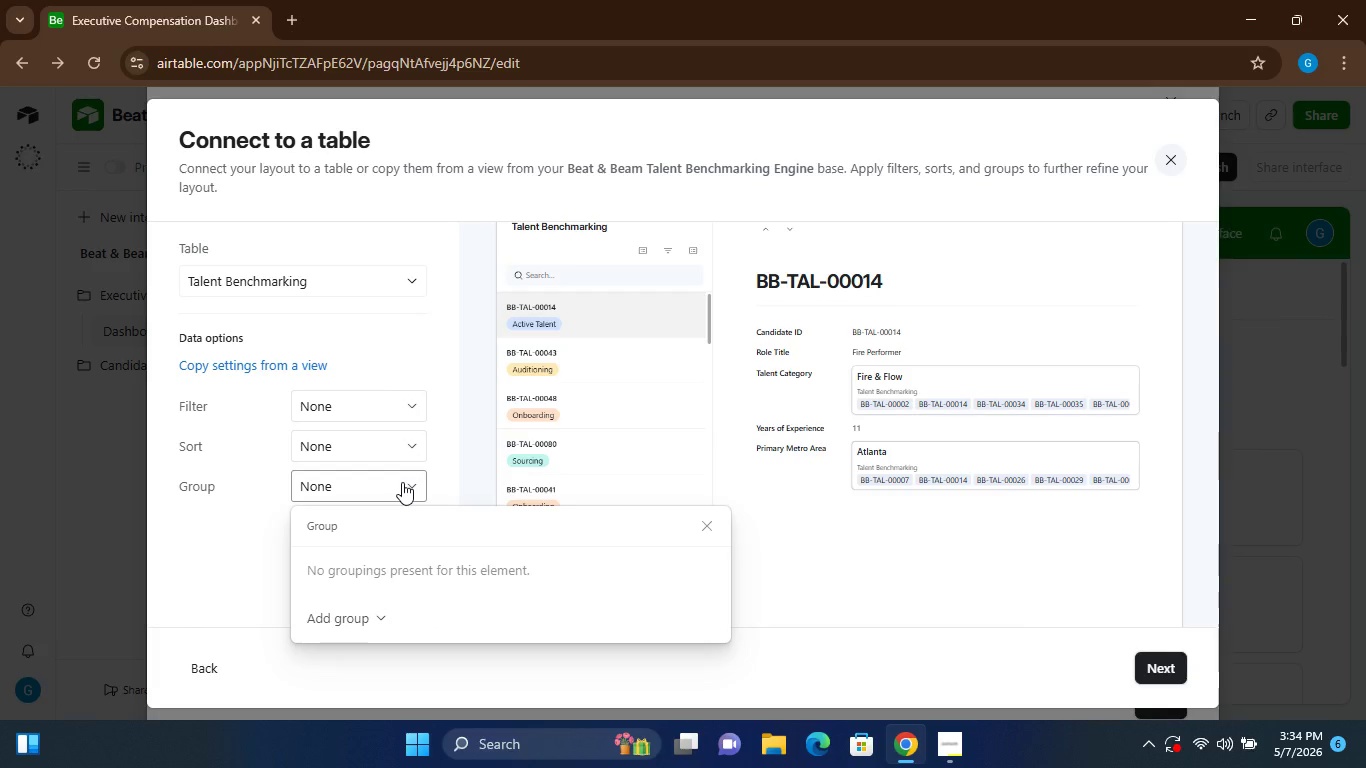 
left_click([402, 482])
 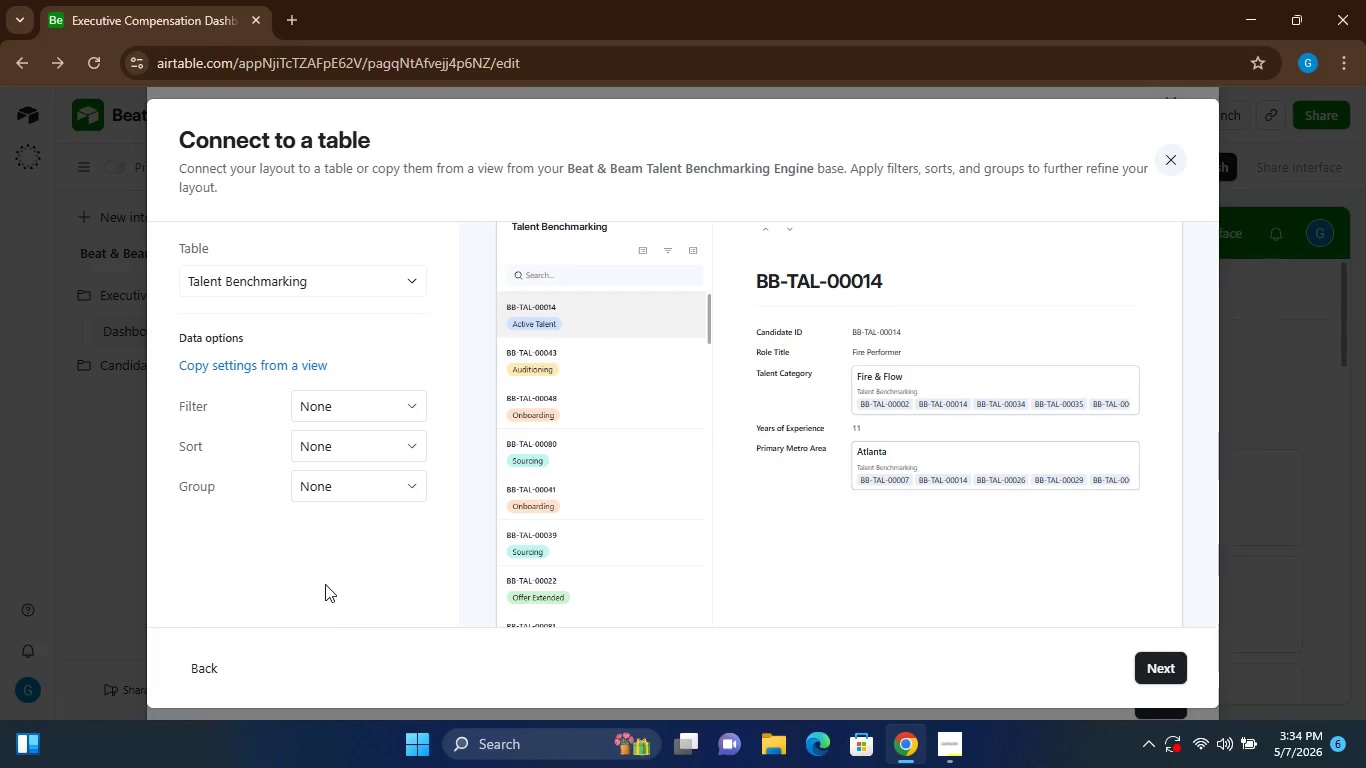 
wait(13.52)
 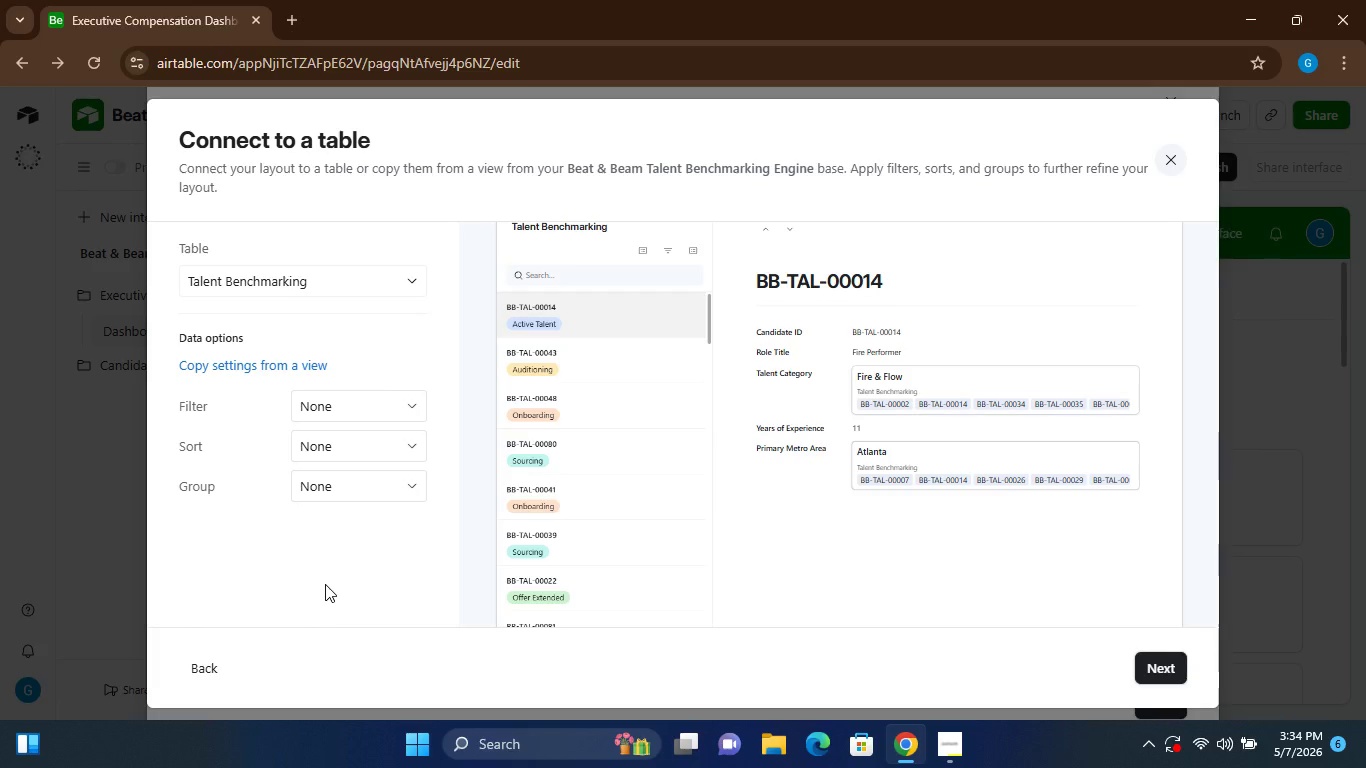 
left_click([1167, 668])
 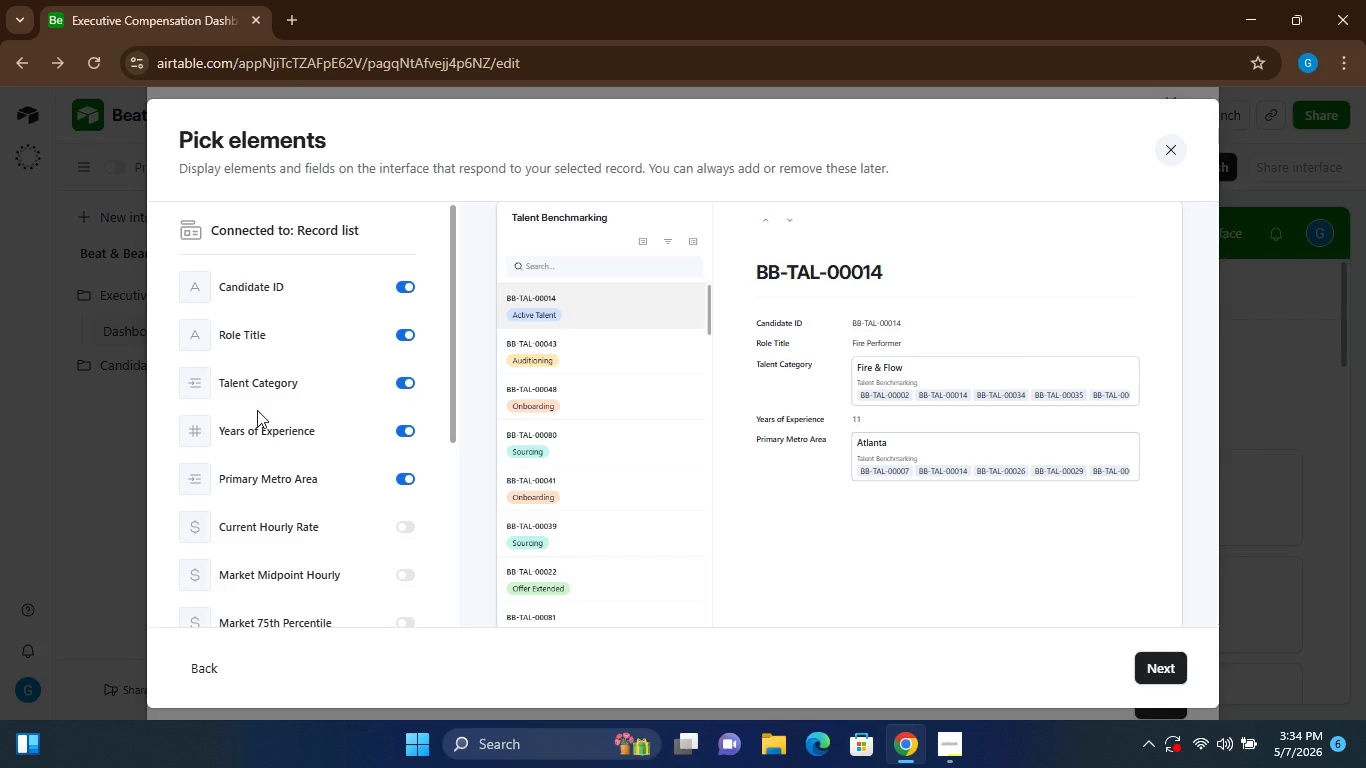 
wait(11.22)
 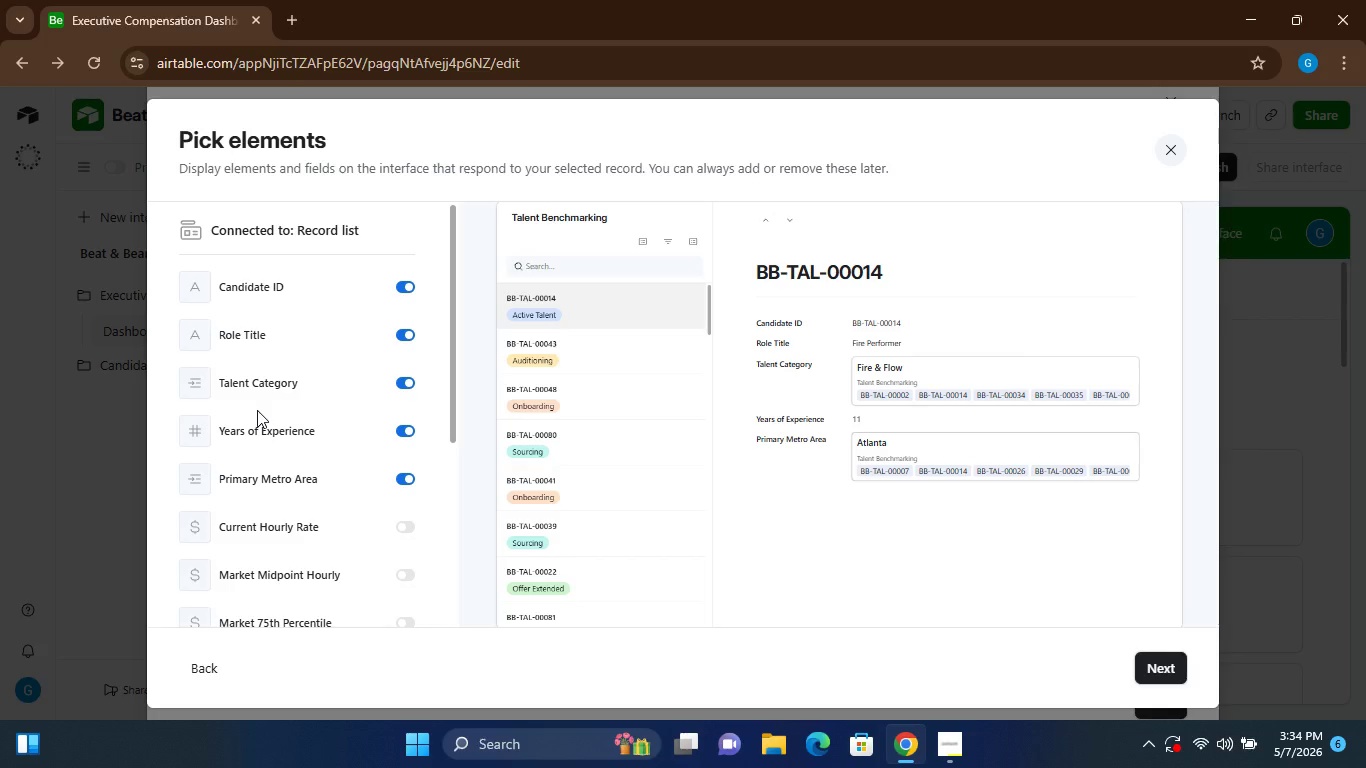 
left_click([404, 382])
 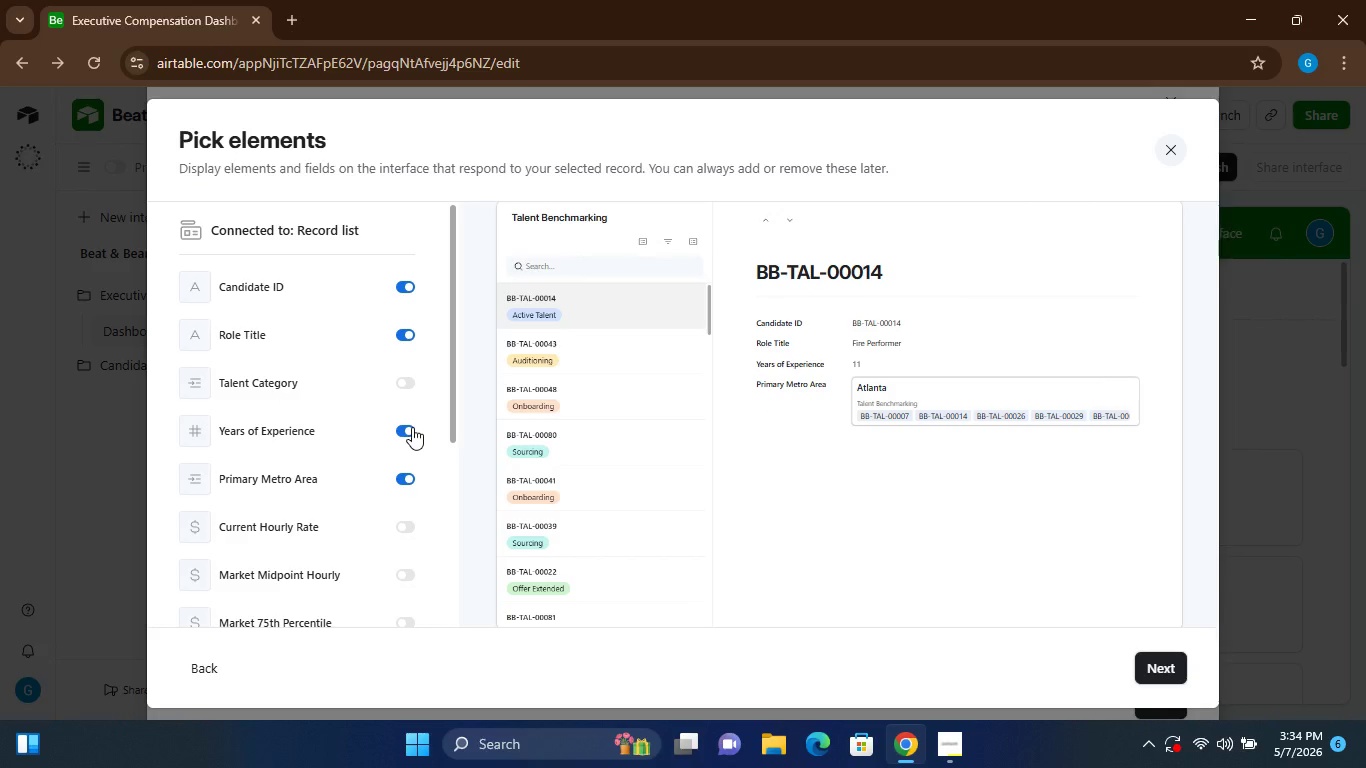 
left_click([412, 427])
 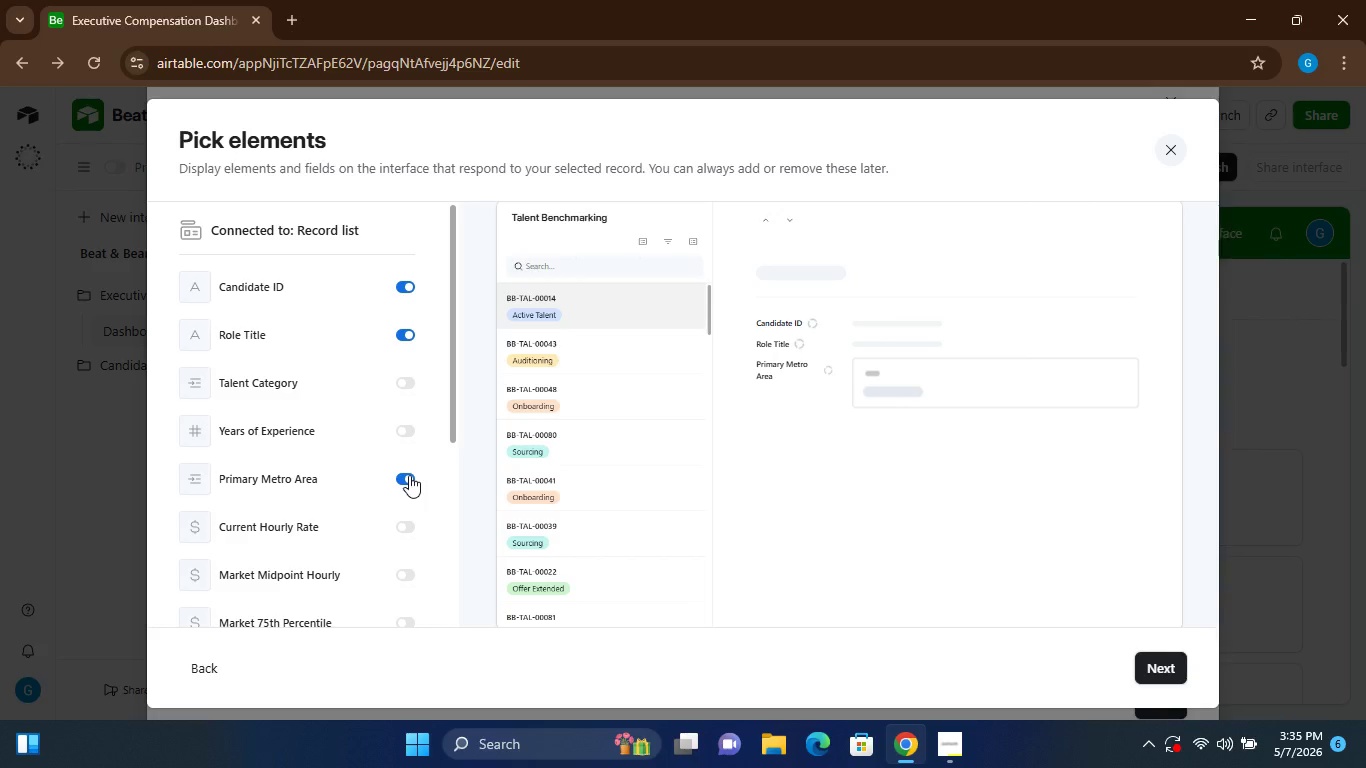 
left_click([409, 475])
 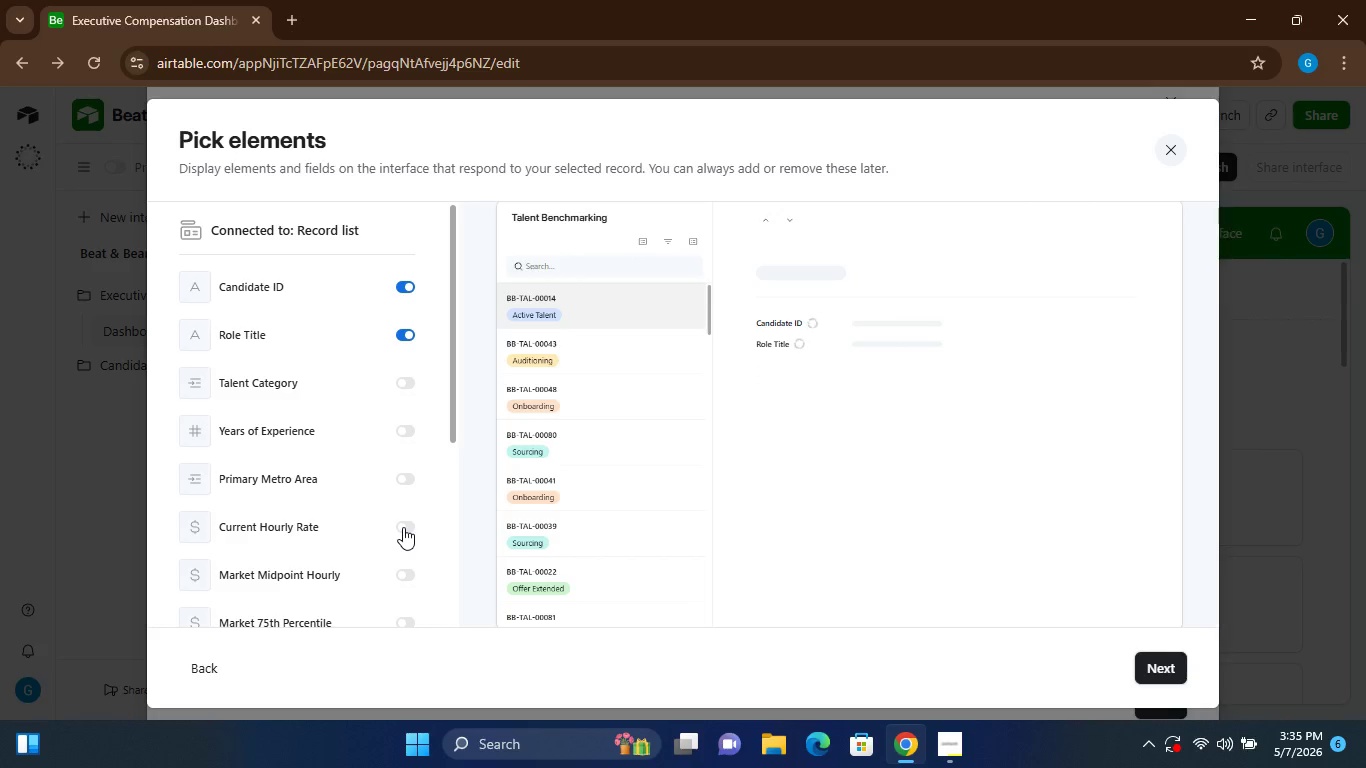 
left_click([403, 527])
 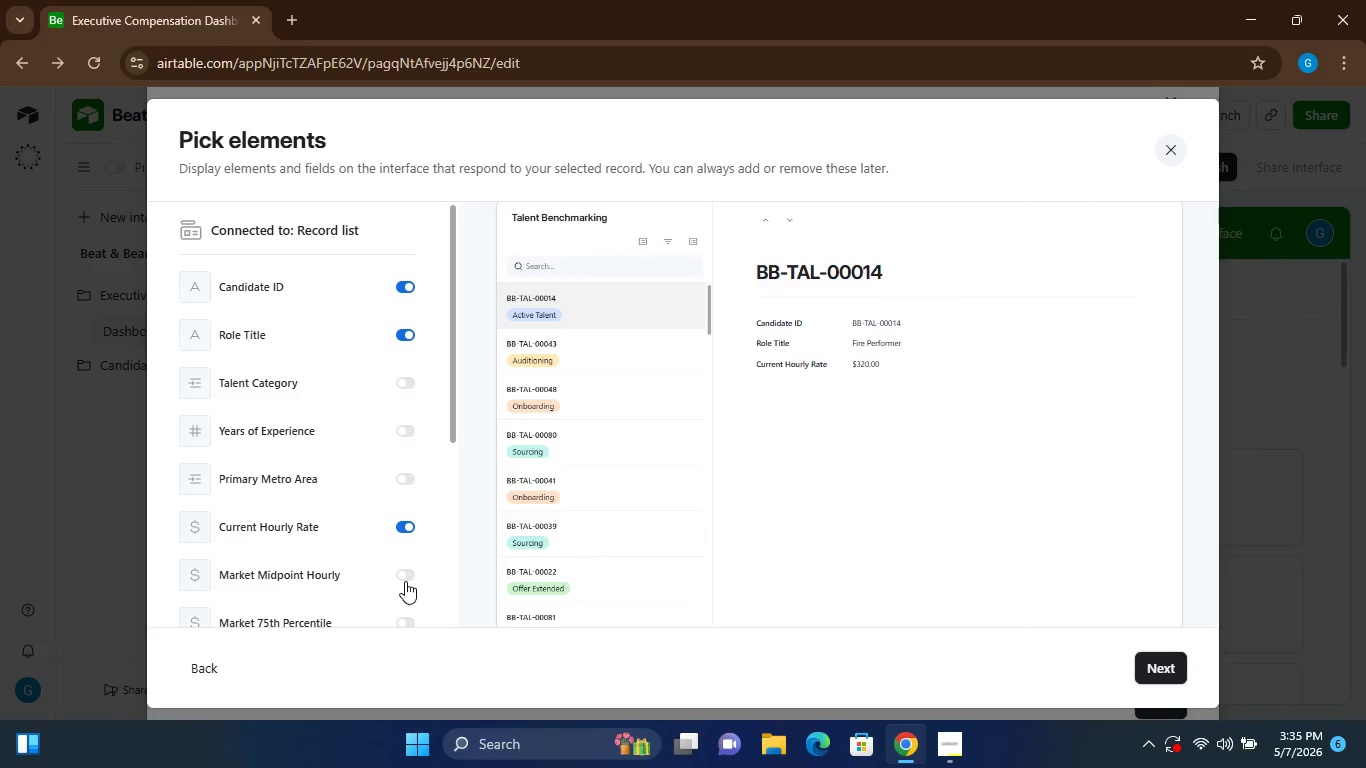 
left_click([405, 581])
 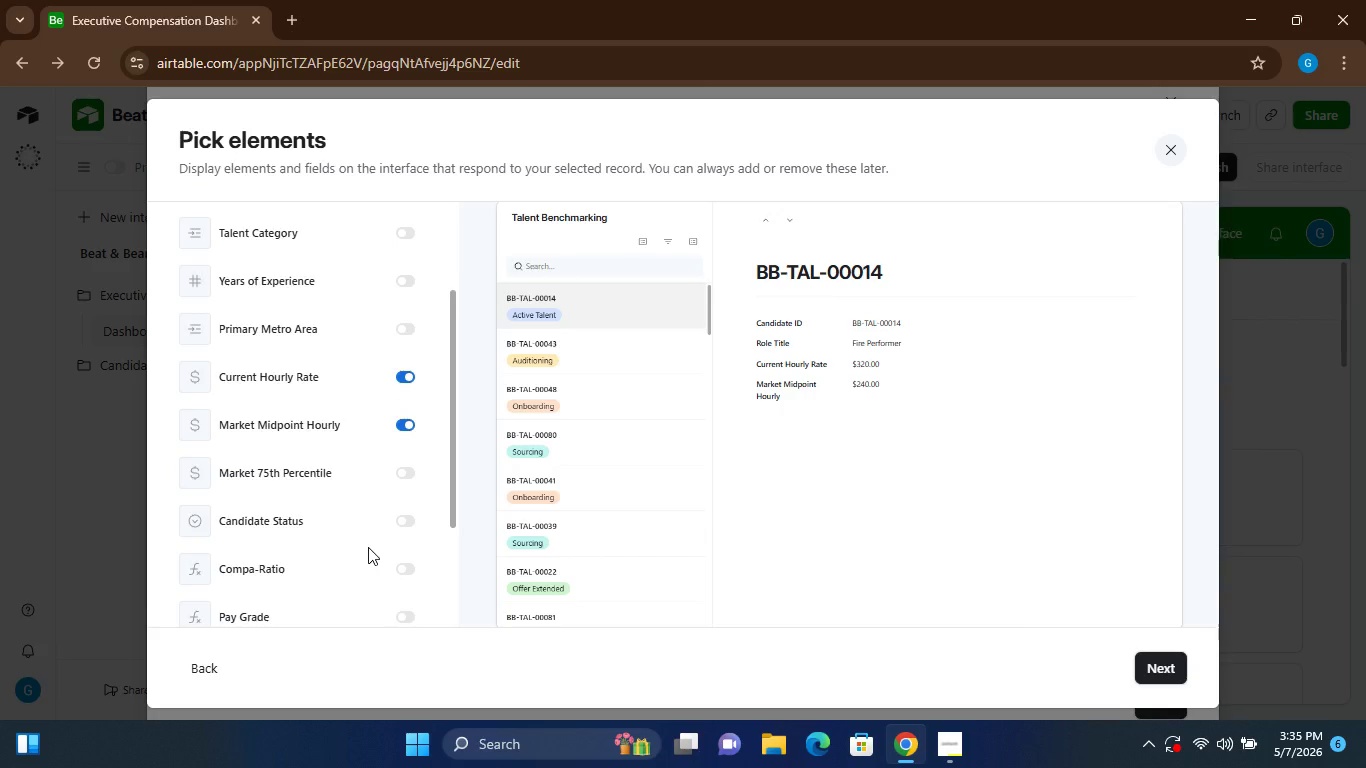 
wait(6.11)
 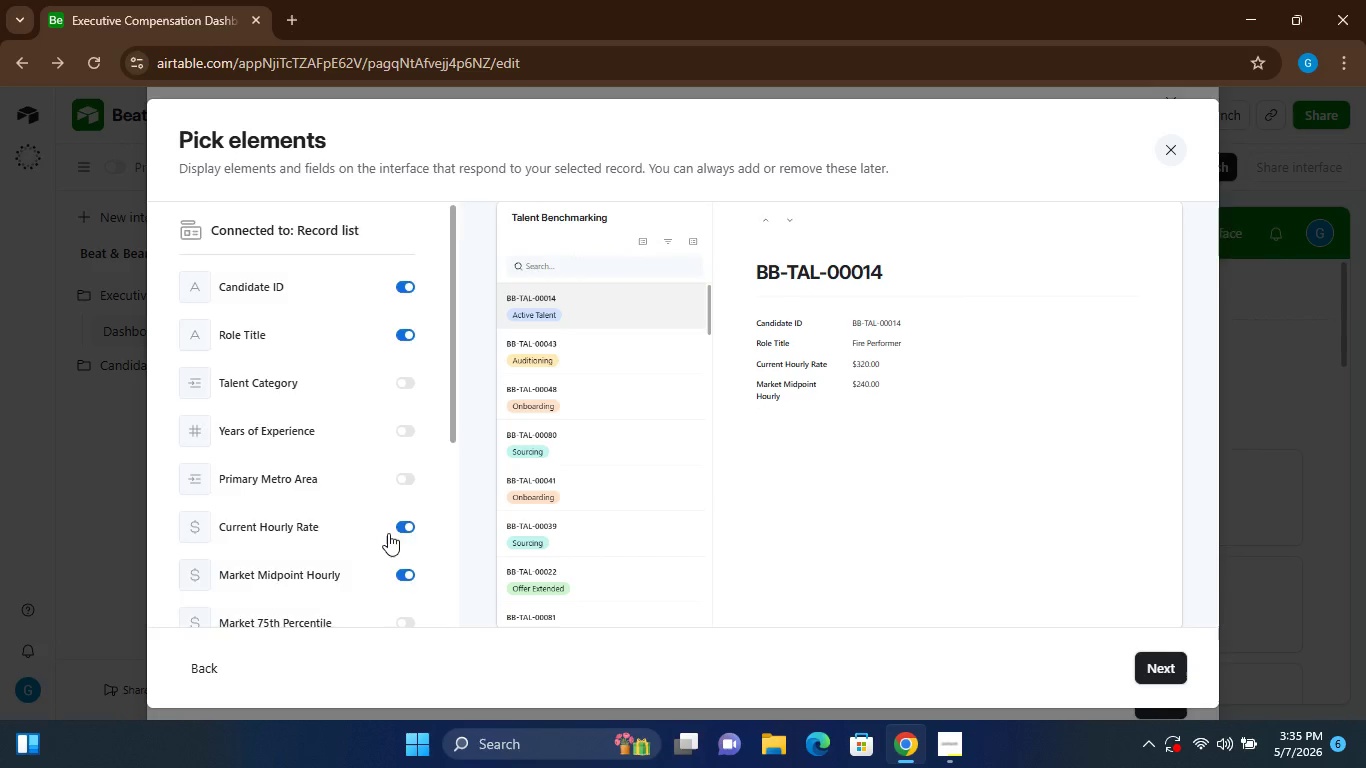 
left_click([411, 501])
 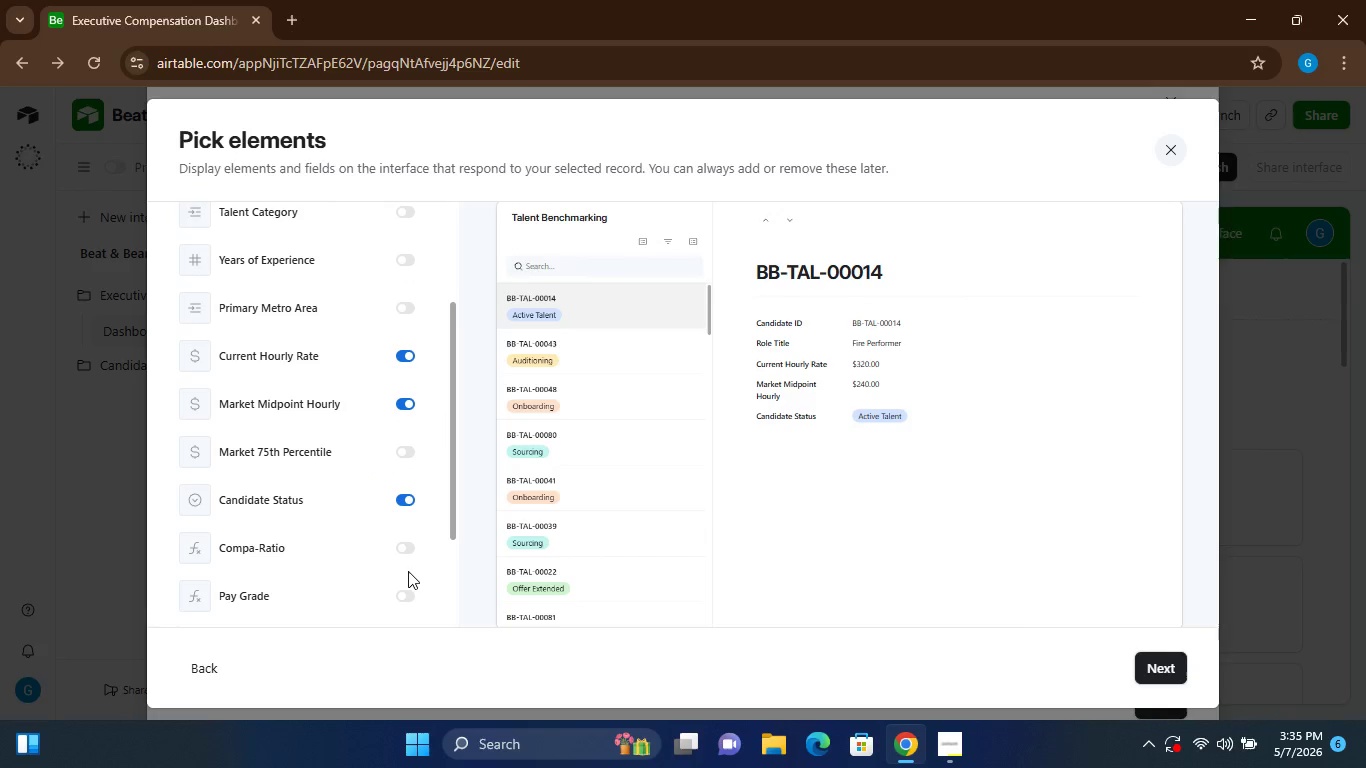 
mouse_move([331, 486])
 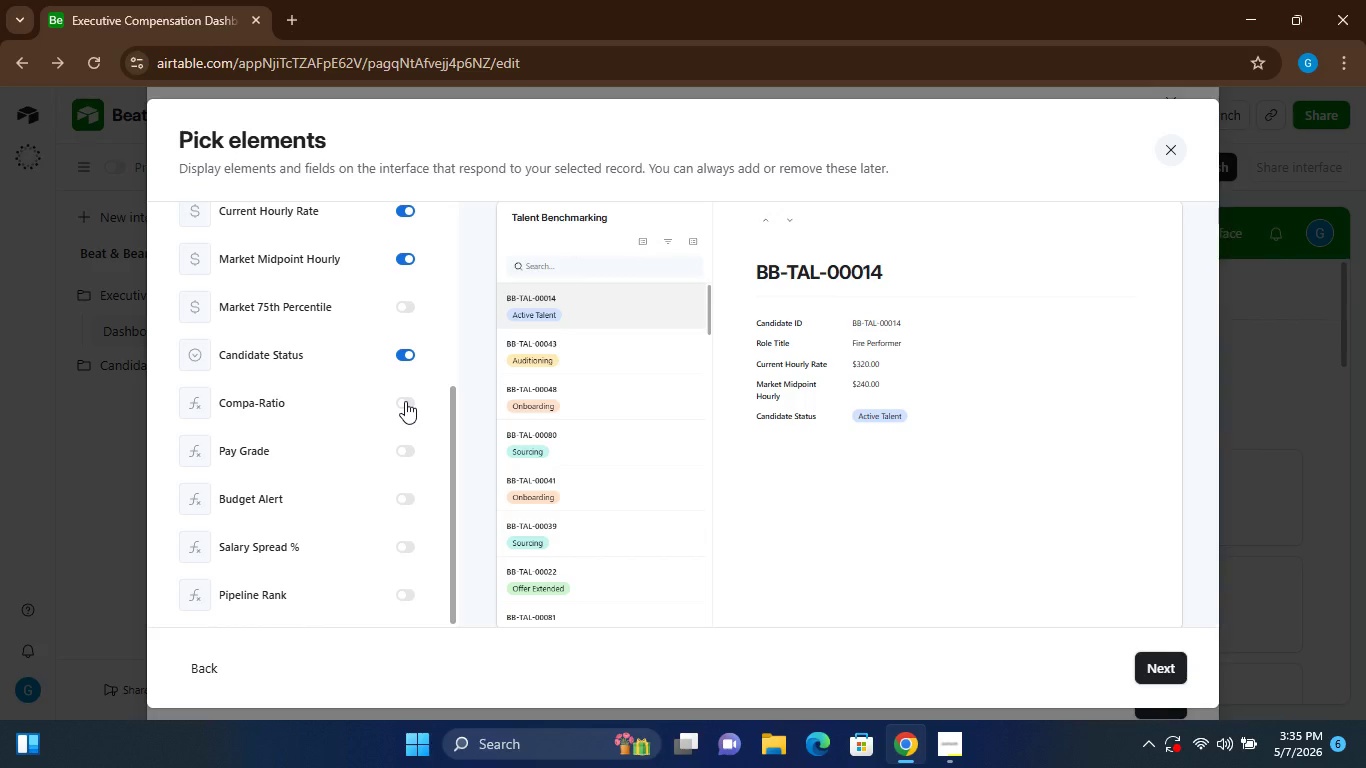 
left_click([405, 401])
 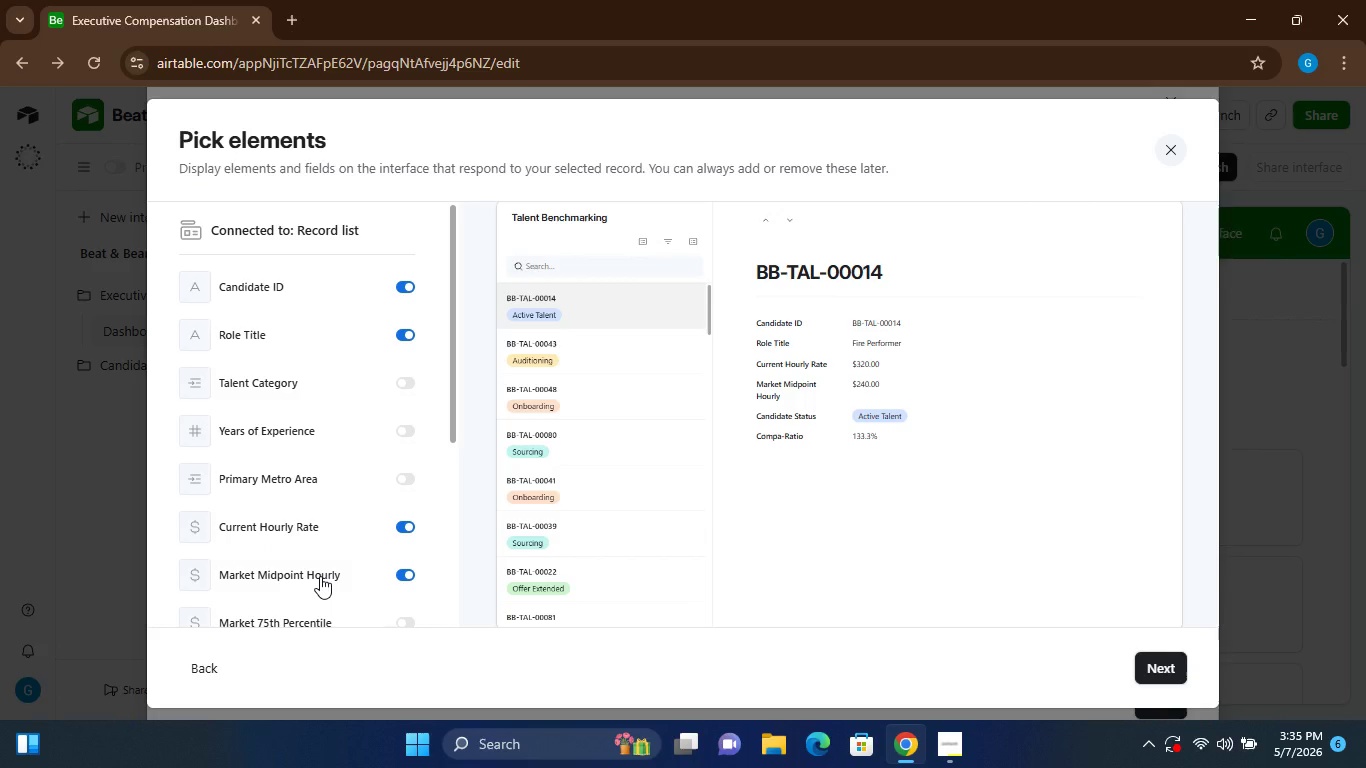 
wait(16.3)
 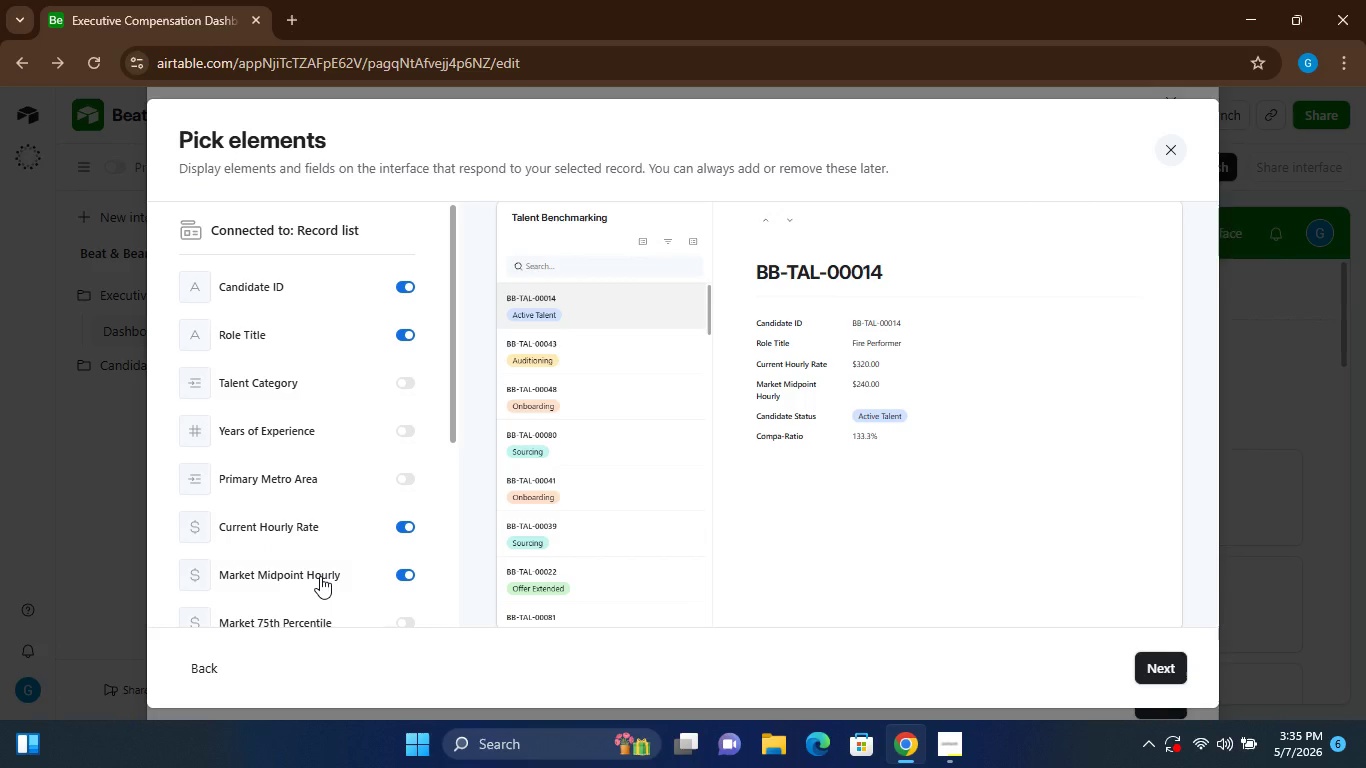 
left_click([405, 561])
 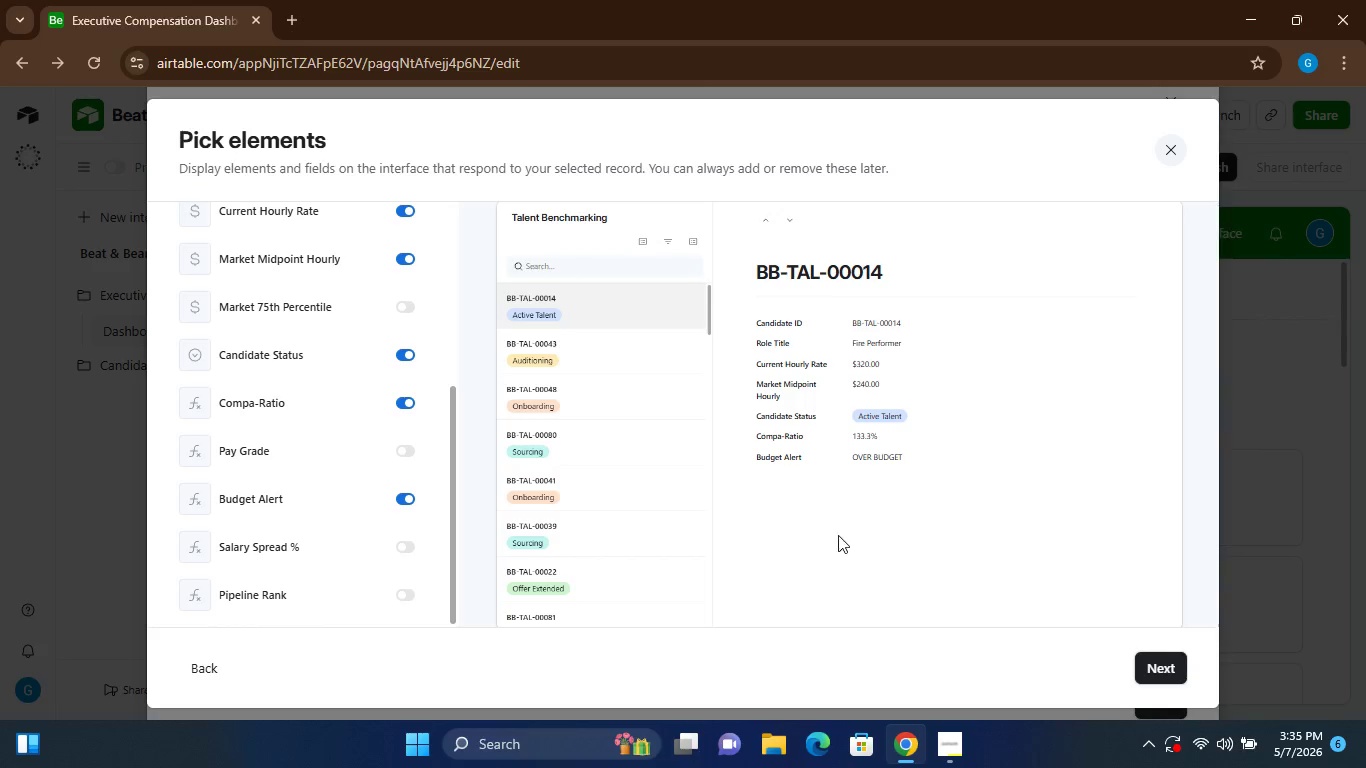 
wait(6.03)
 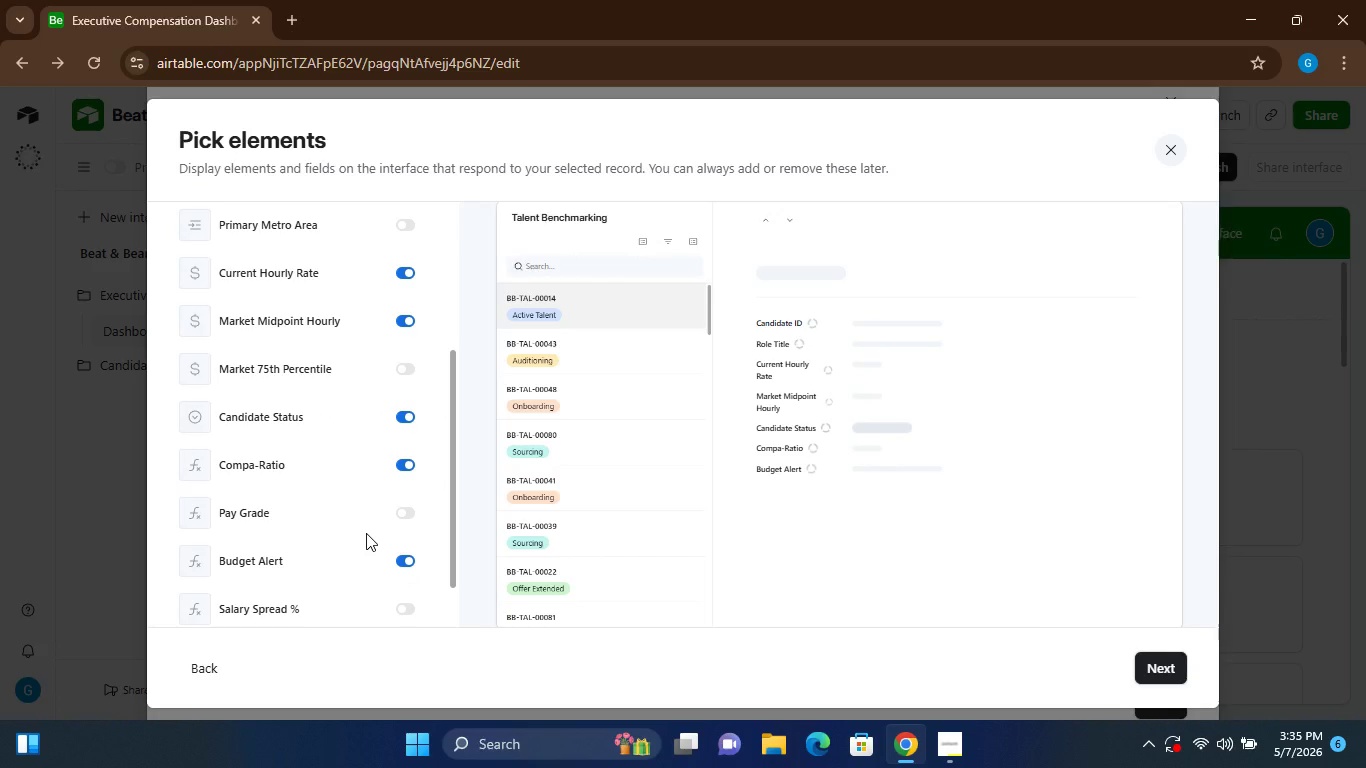 
left_click([1166, 675])
 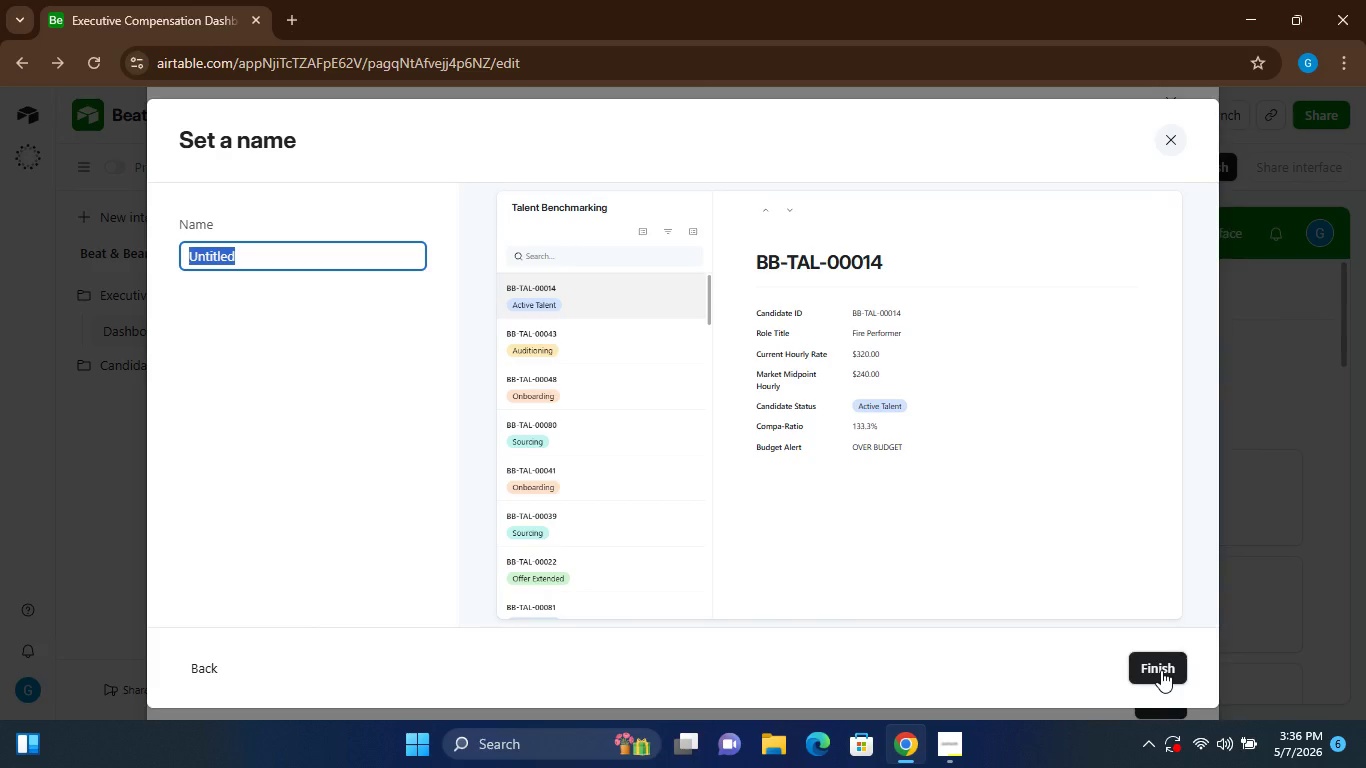 
wait(21.39)
 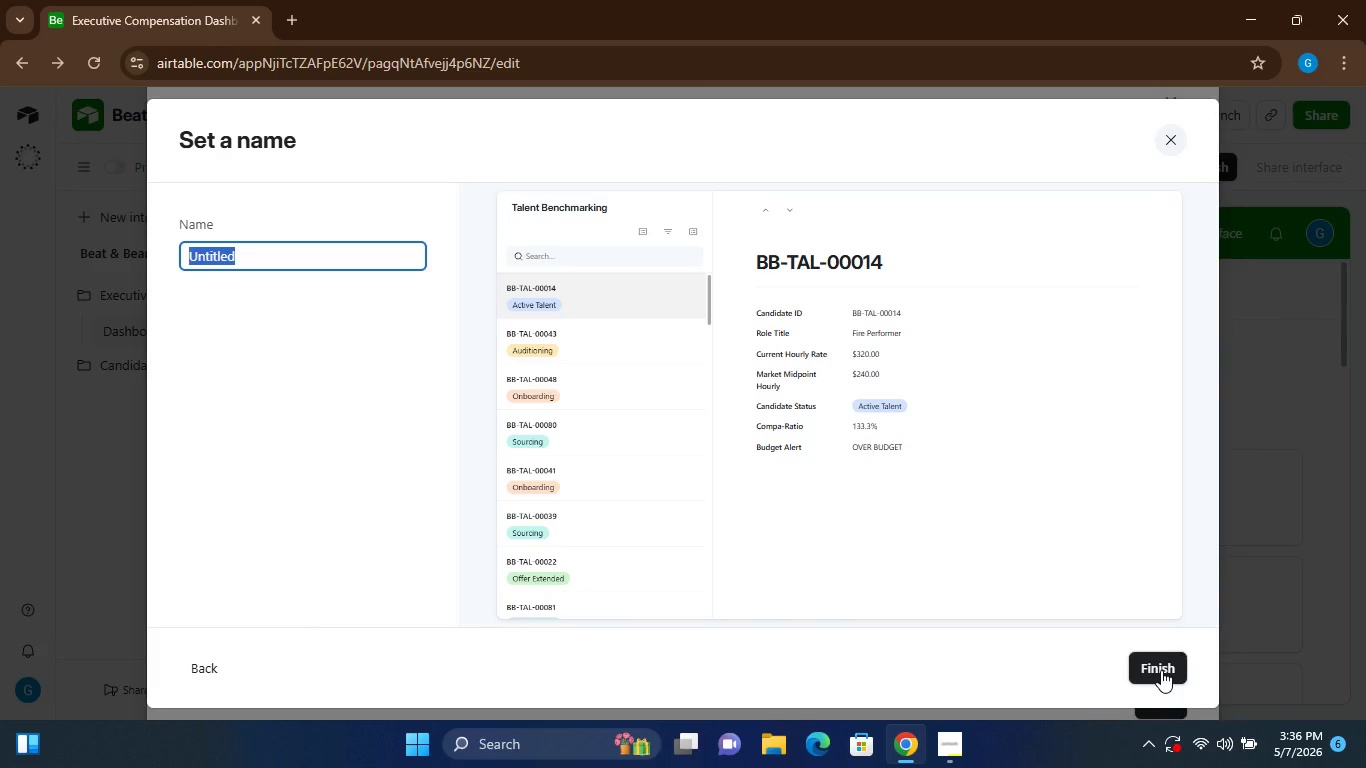 
hold_key(key=ShiftLeft, duration=0.39)